 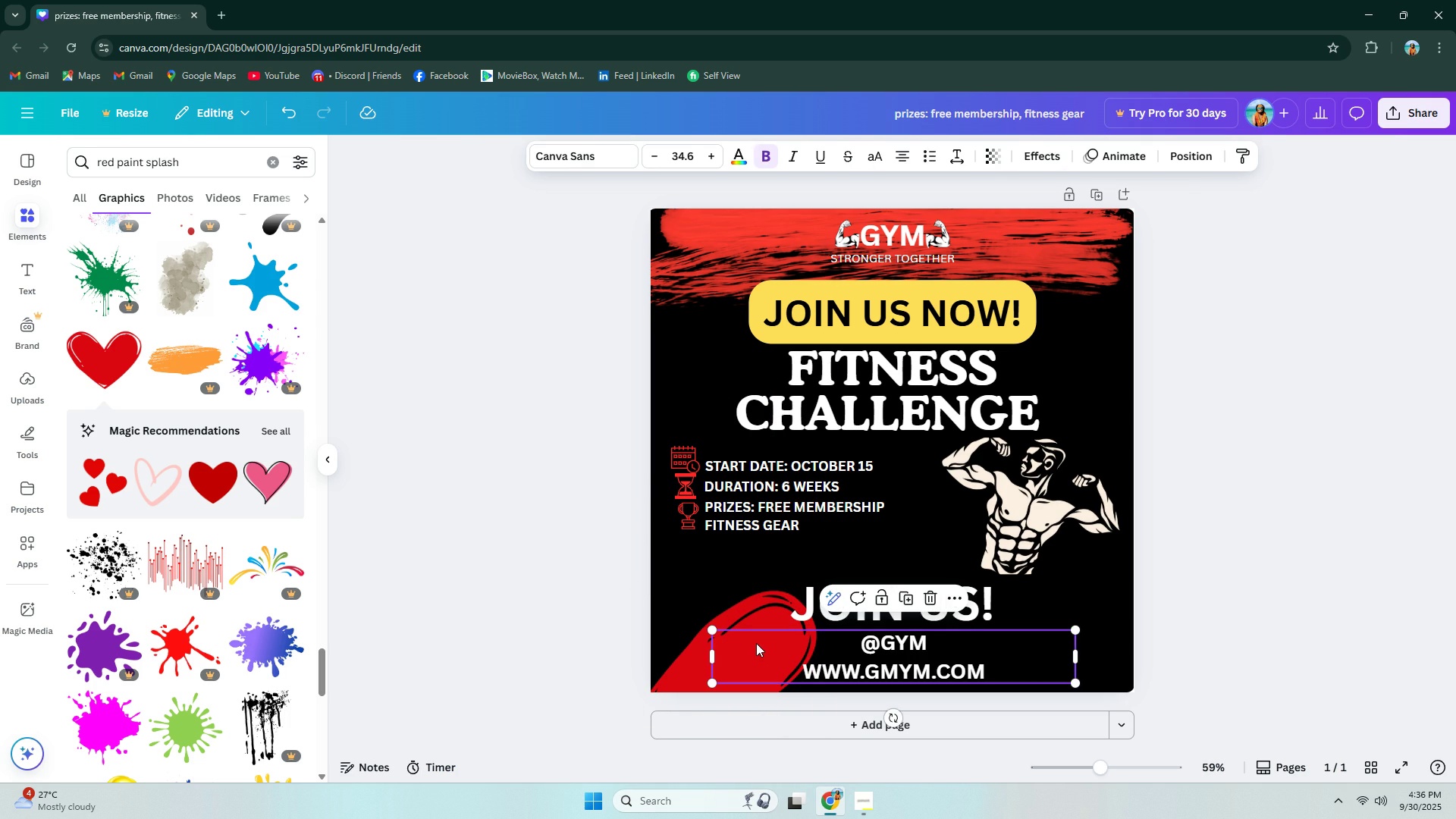 
key(Delete)
 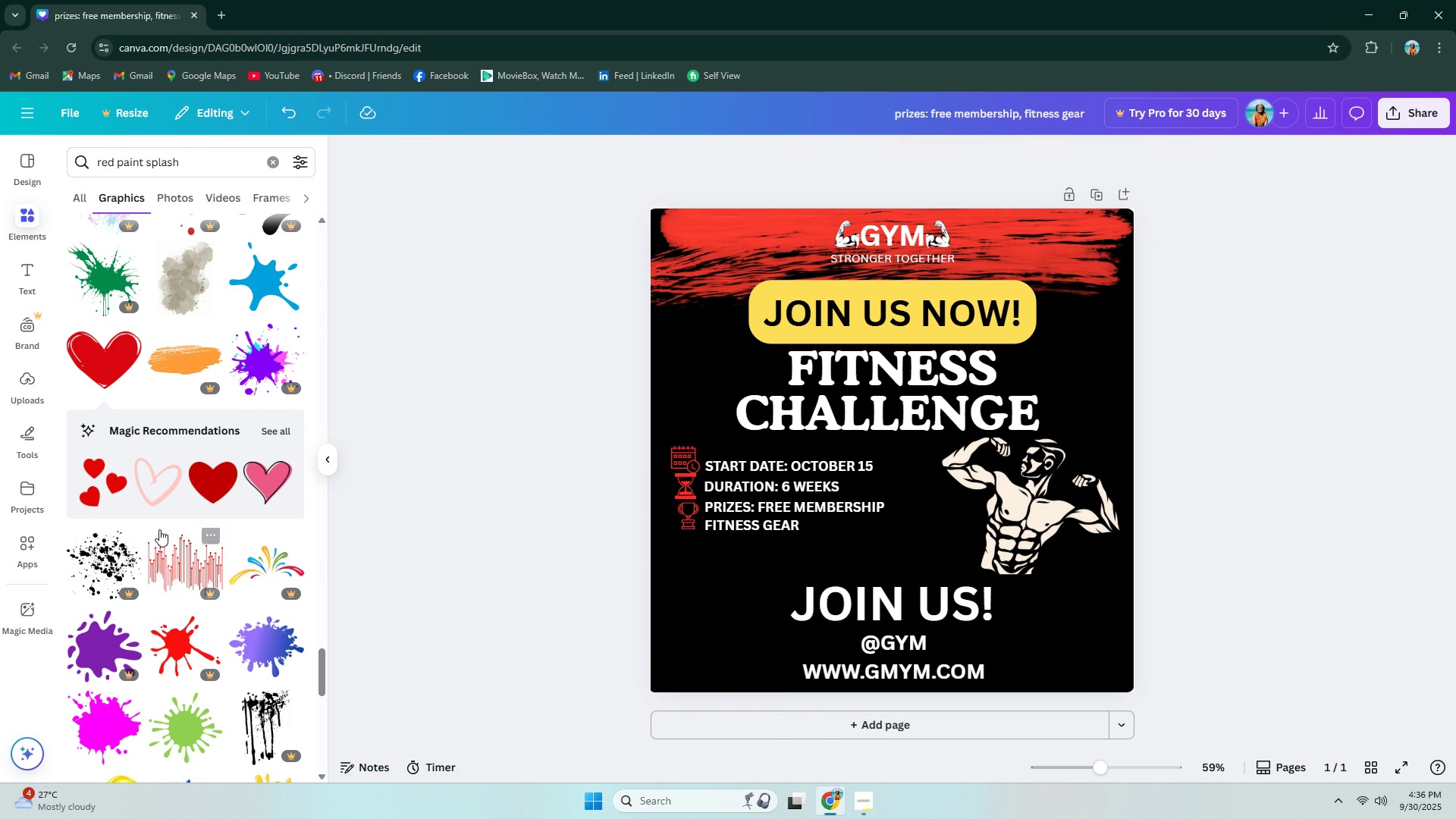 
scroll: coordinate [174, 409], scroll_direction: down, amount: 14.0
 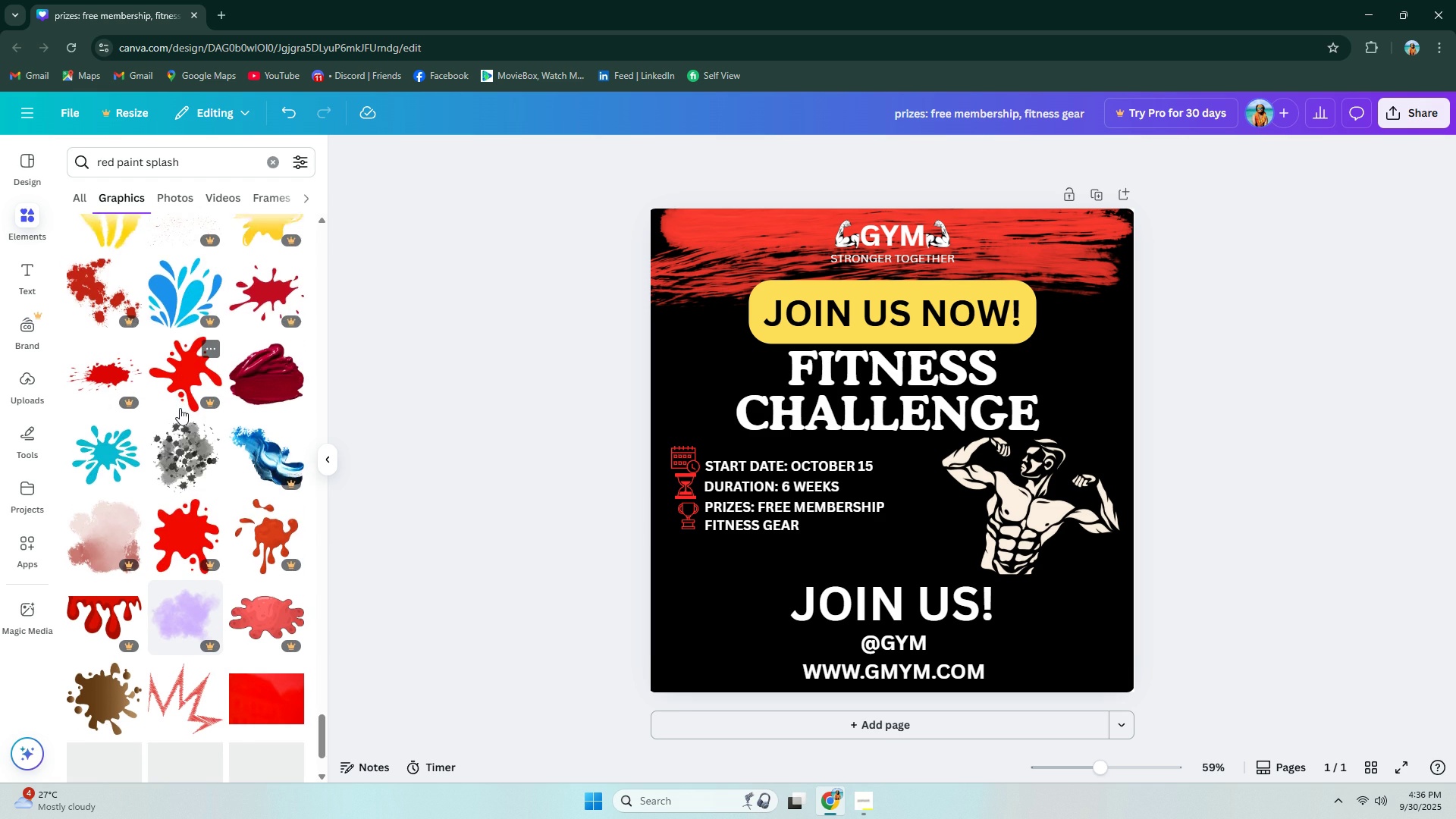 
scroll: coordinate [180, 408], scroll_direction: down, amount: 2.0
 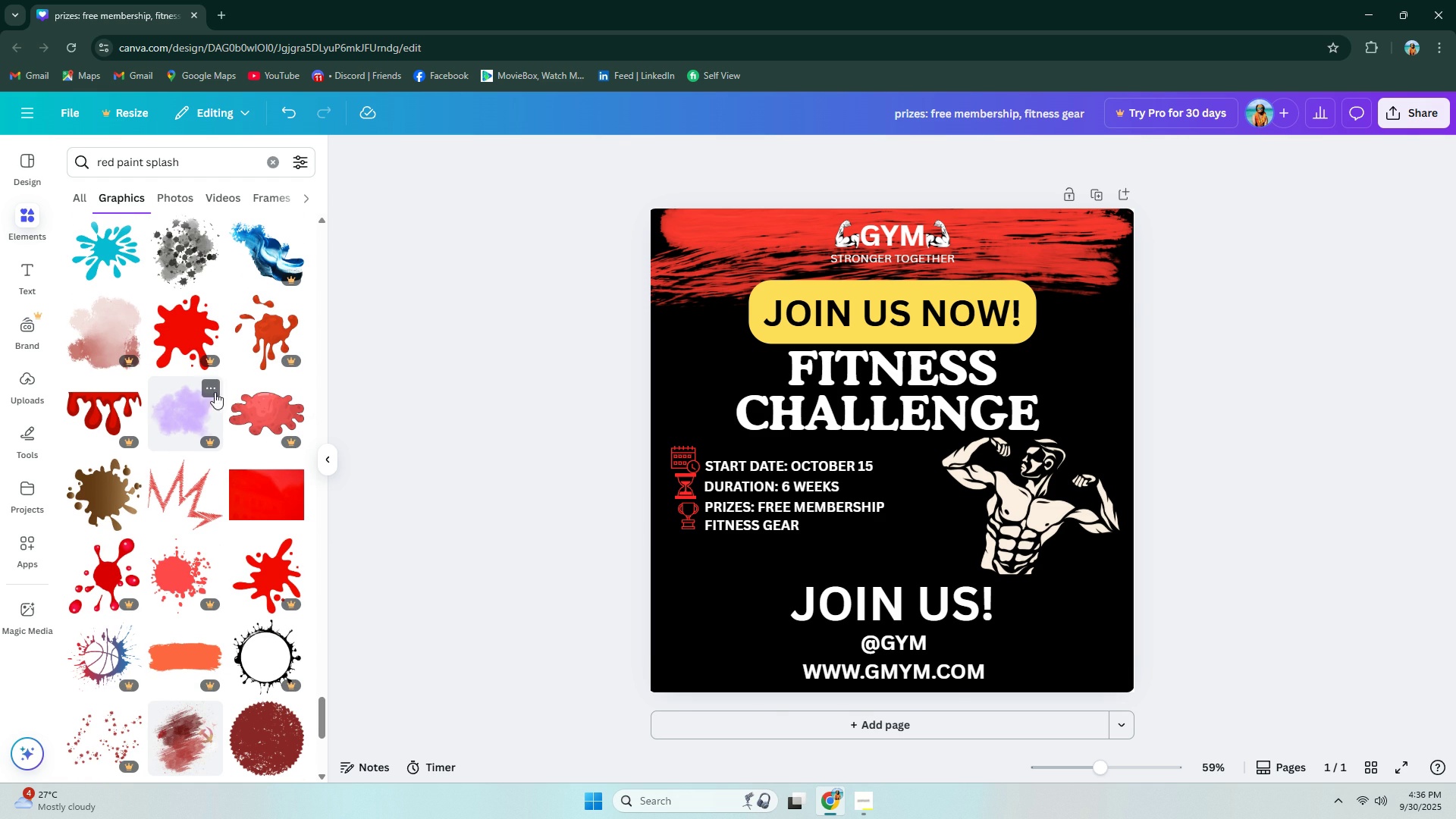 
left_click([783, 256])
 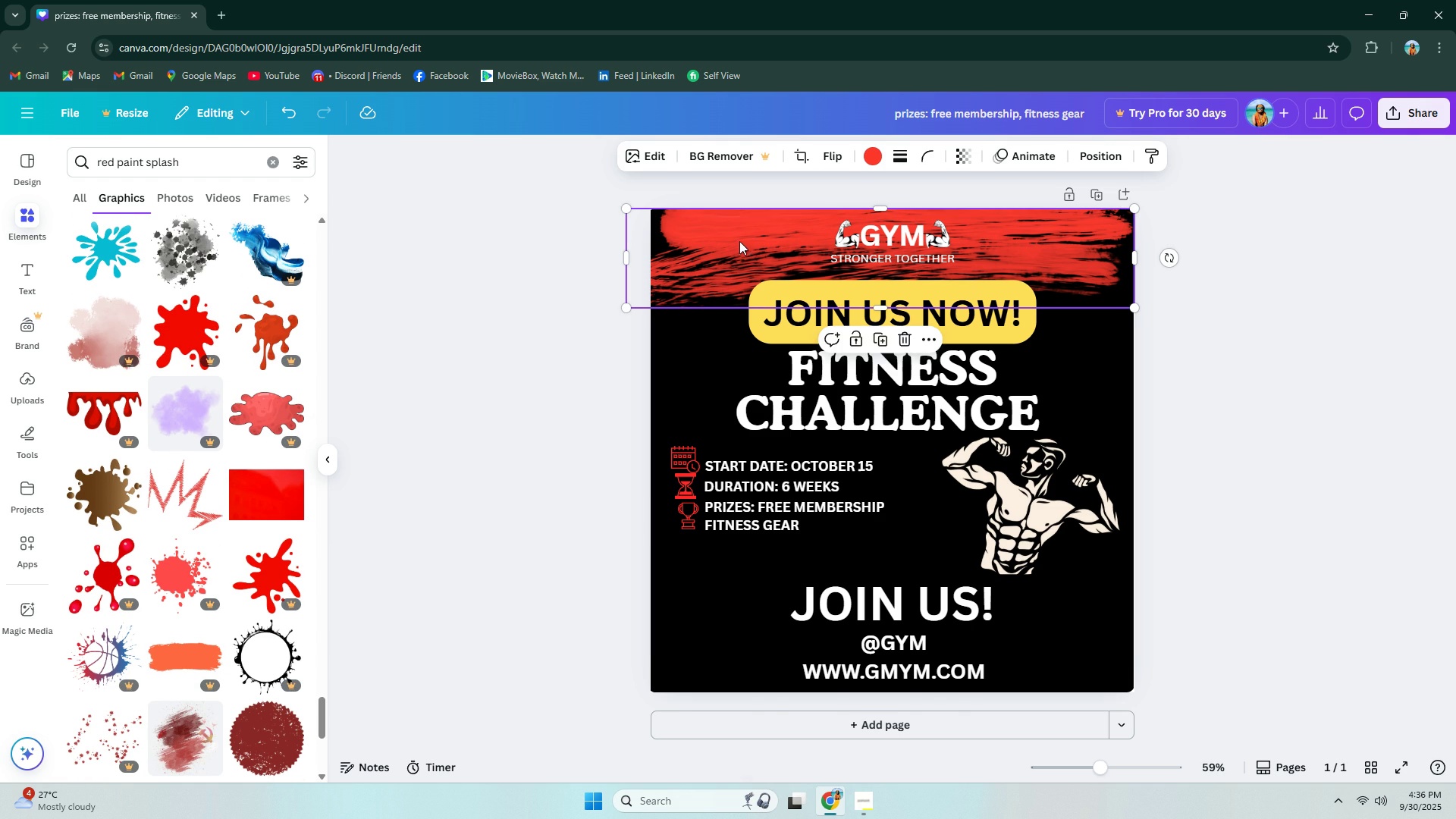 
right_click([739, 241])
 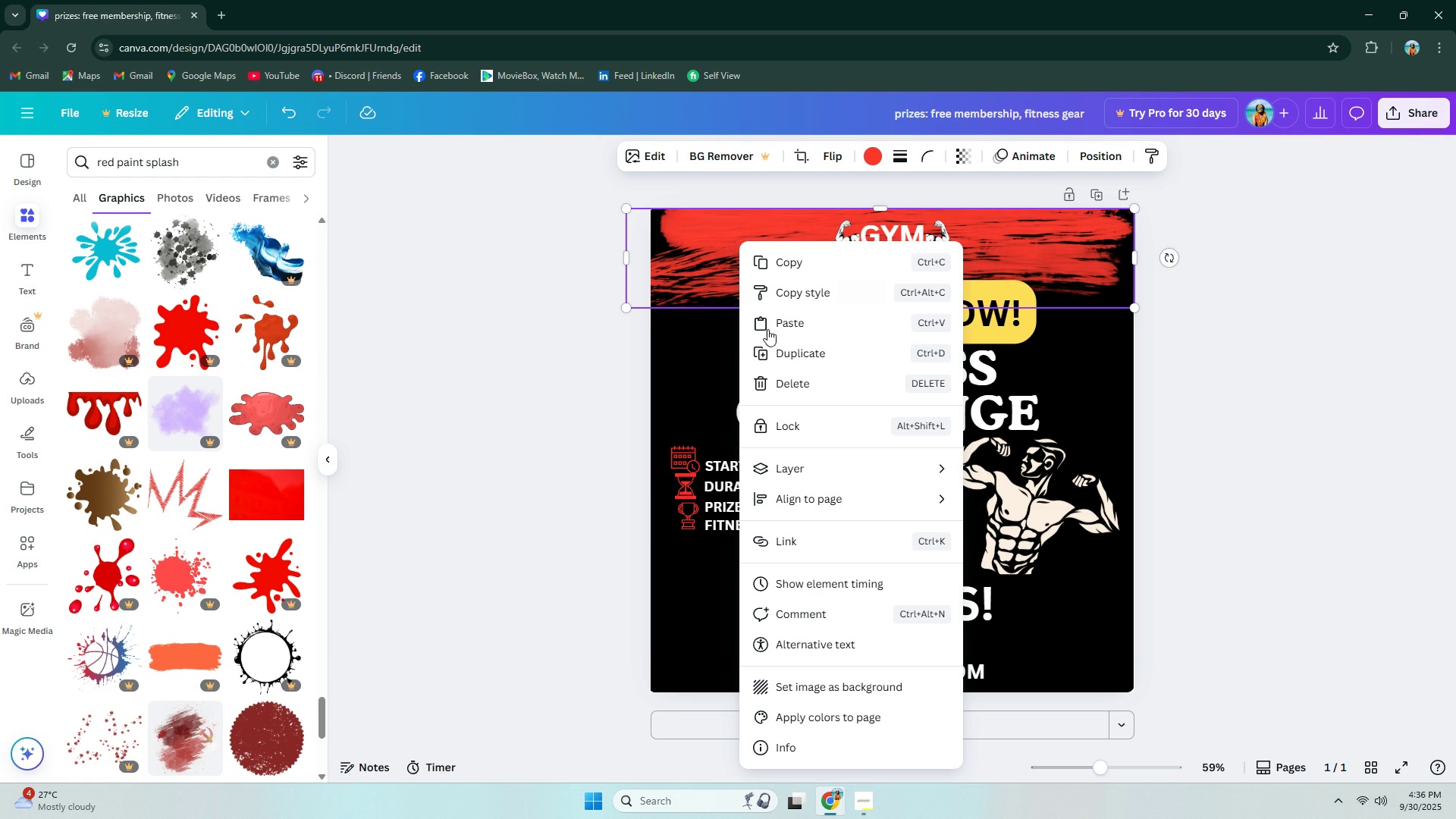 
left_click([788, 353])